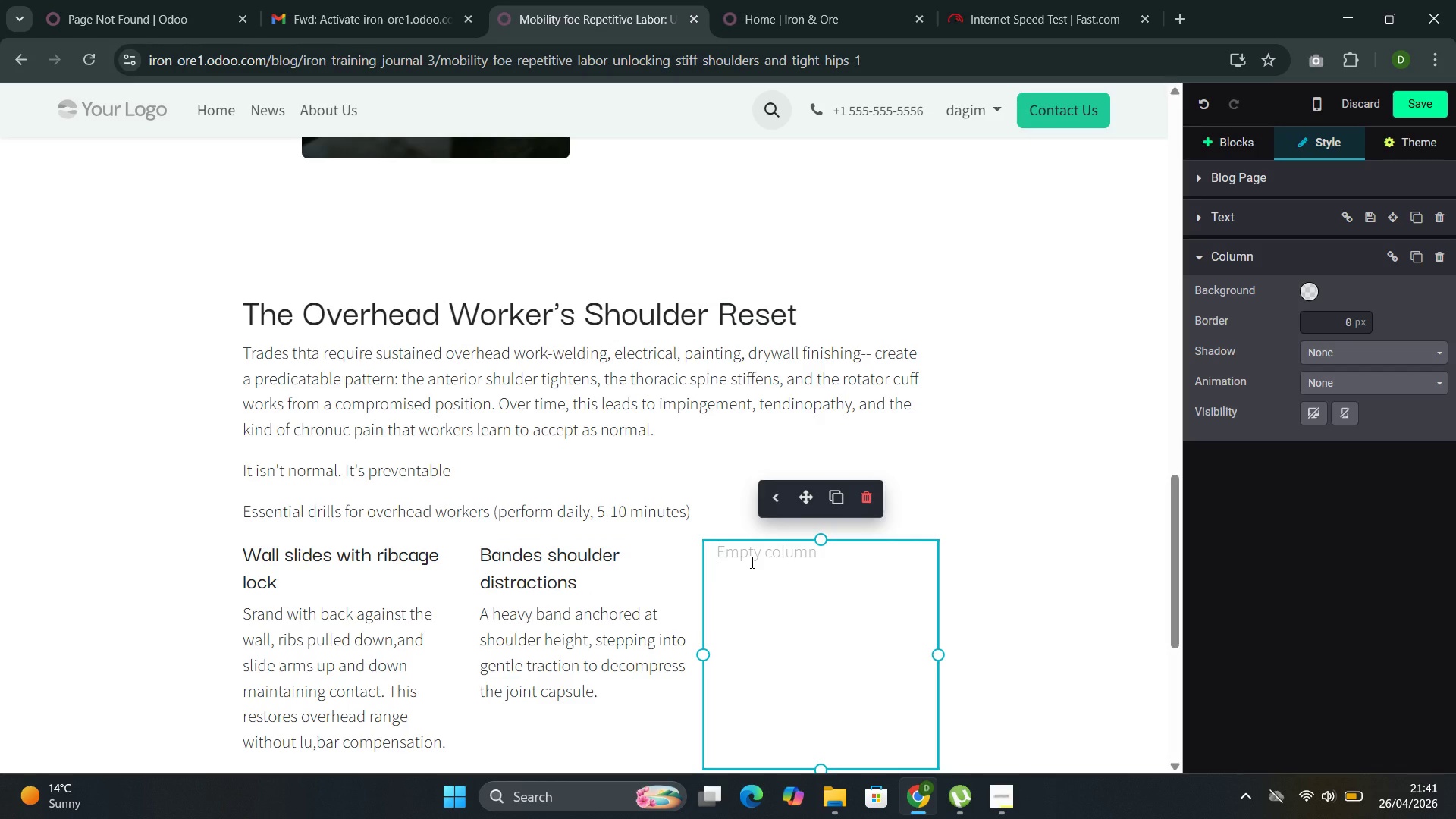 
type(Thread the needle)
 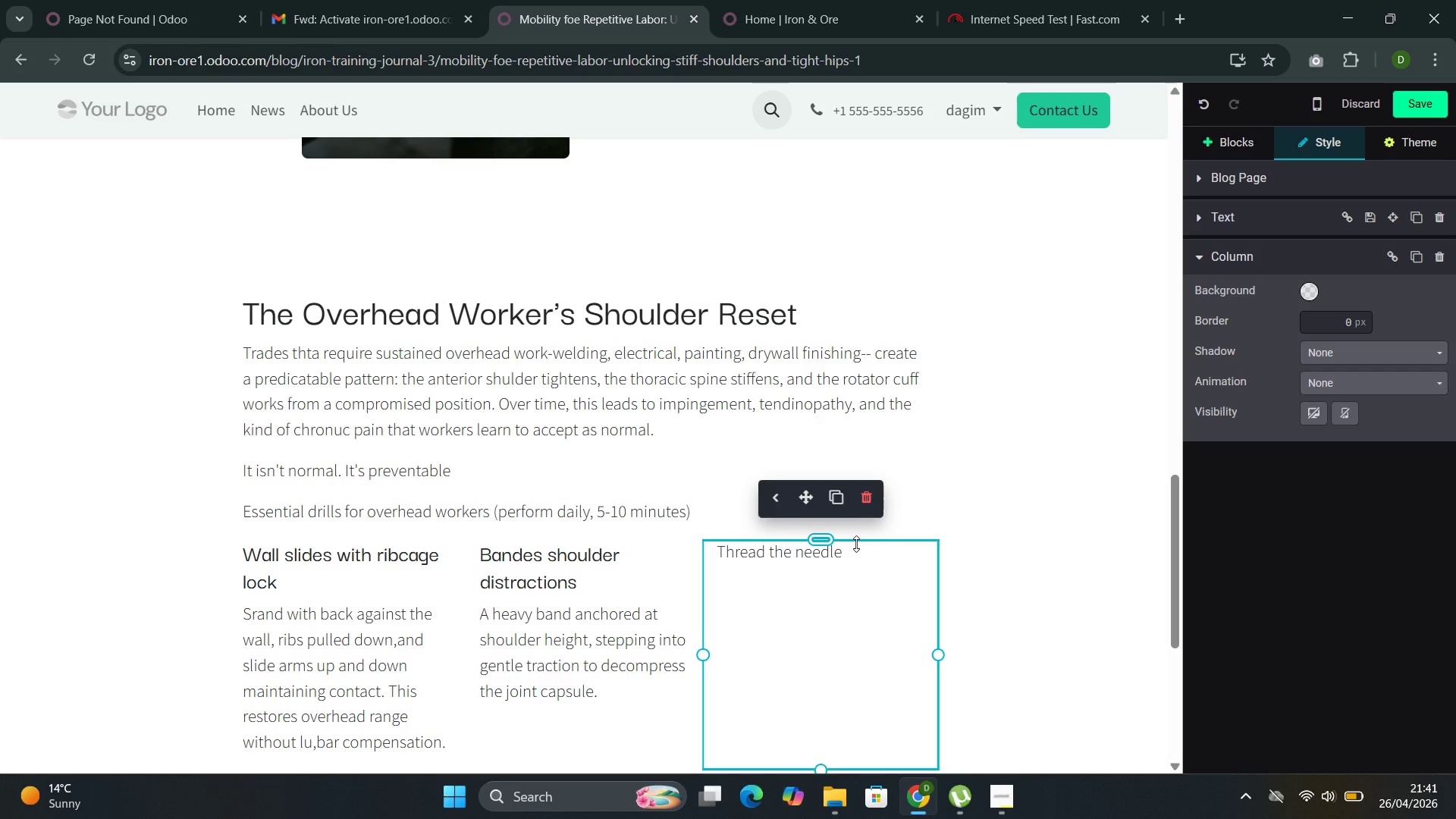 
left_click_drag(start_coordinate=[854, 558], to_coordinate=[710, 554])
 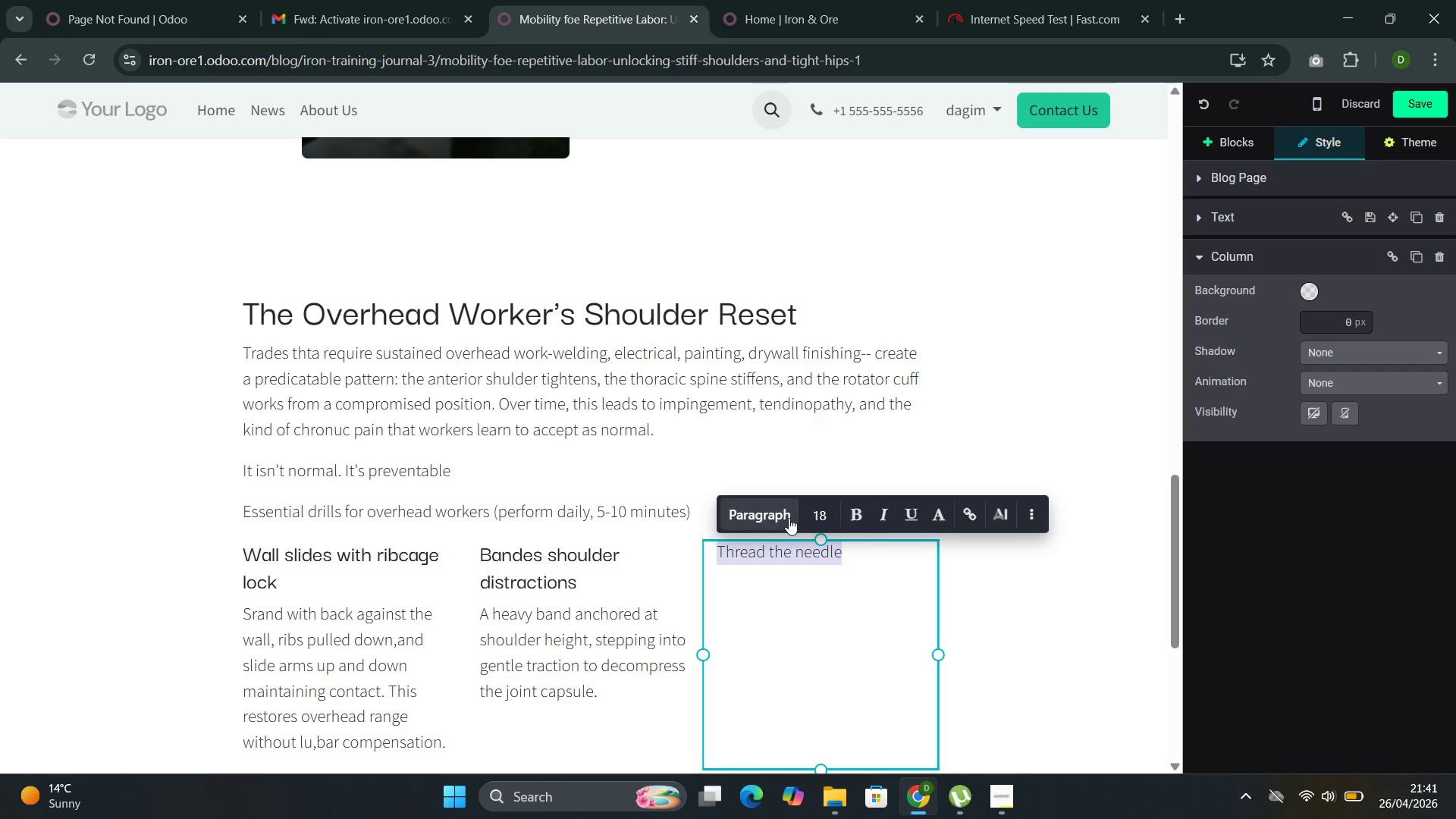 
left_click([785, 519])
 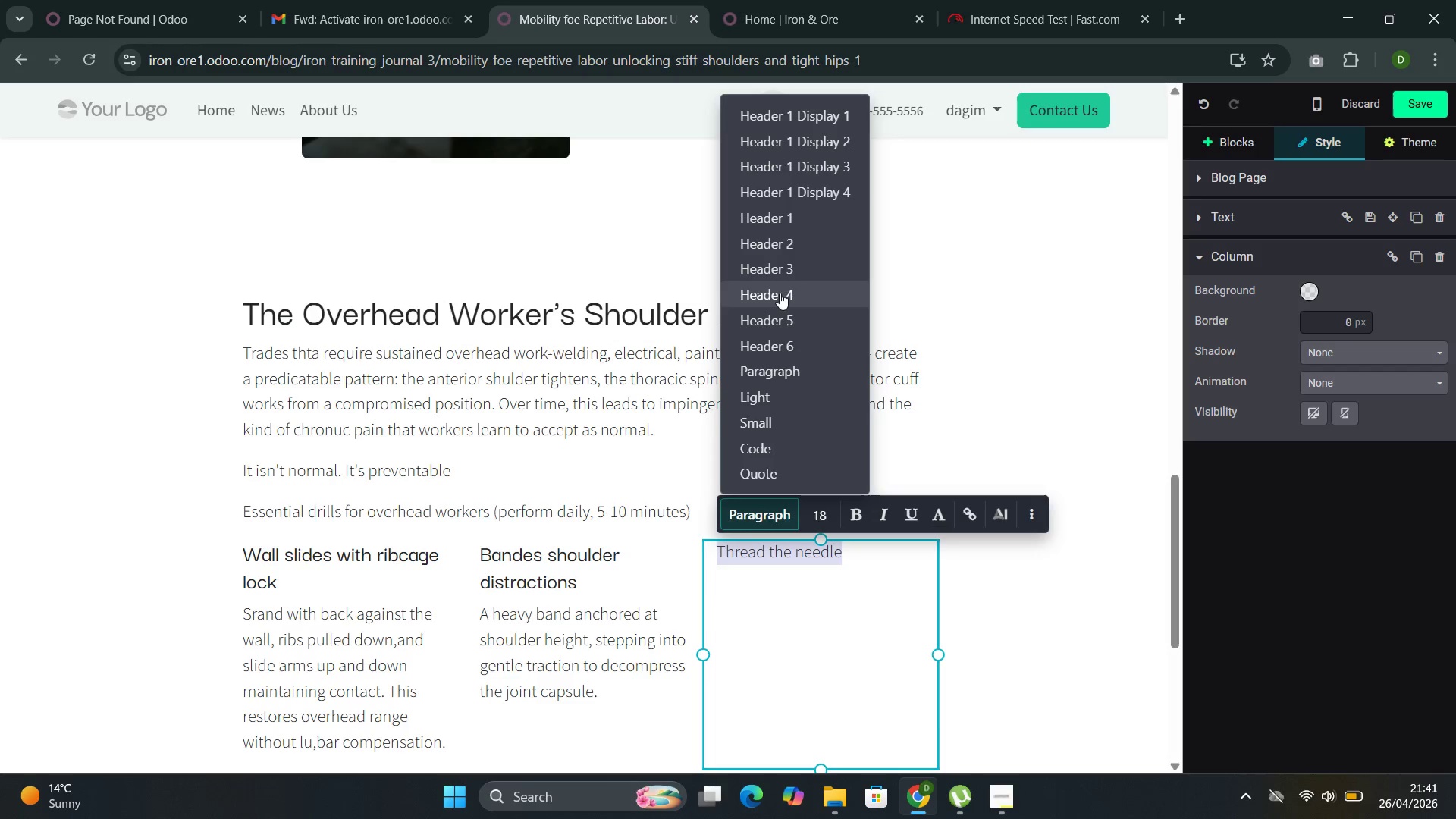 
left_click([779, 293])
 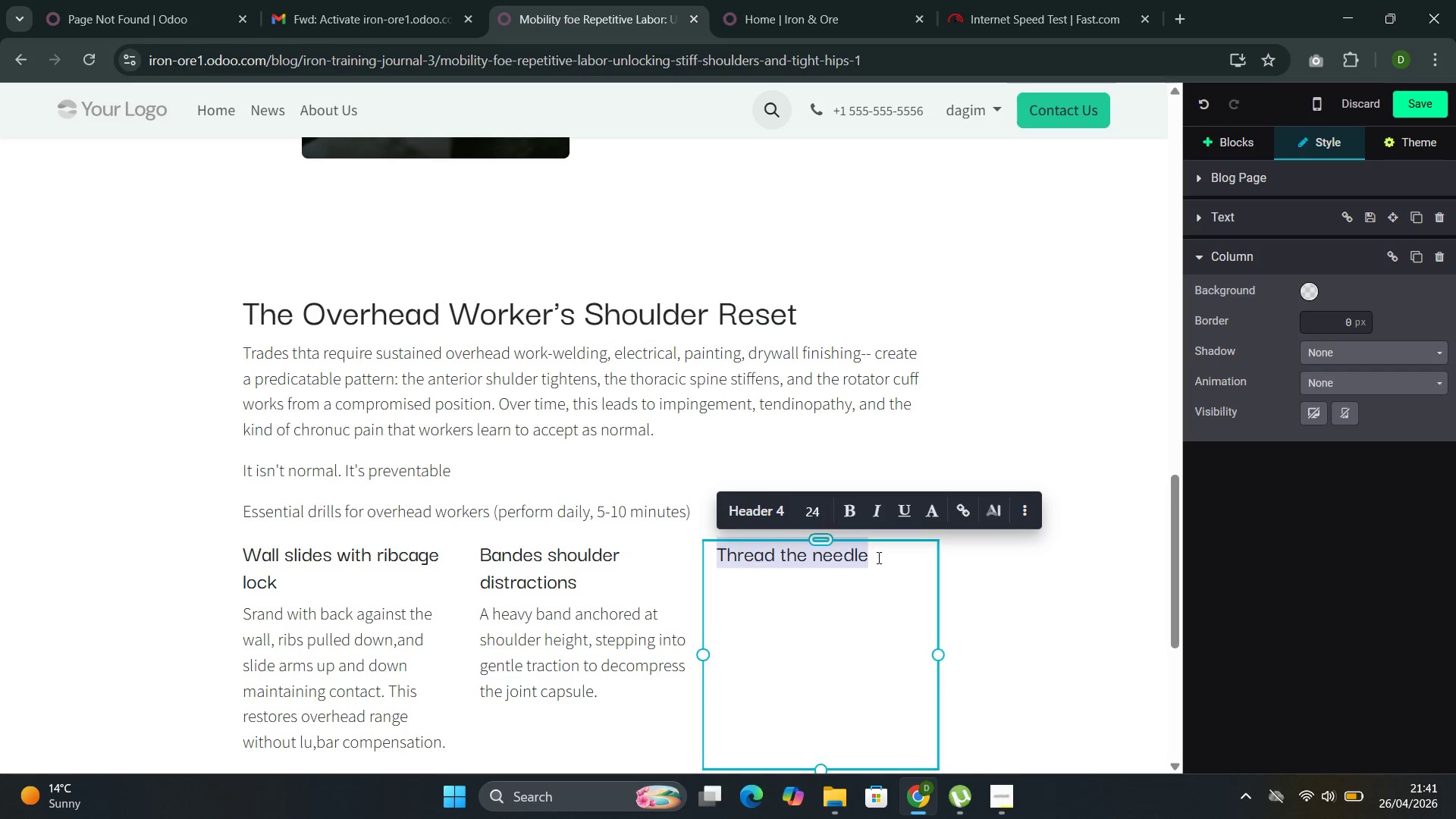 
left_click([882, 563])
 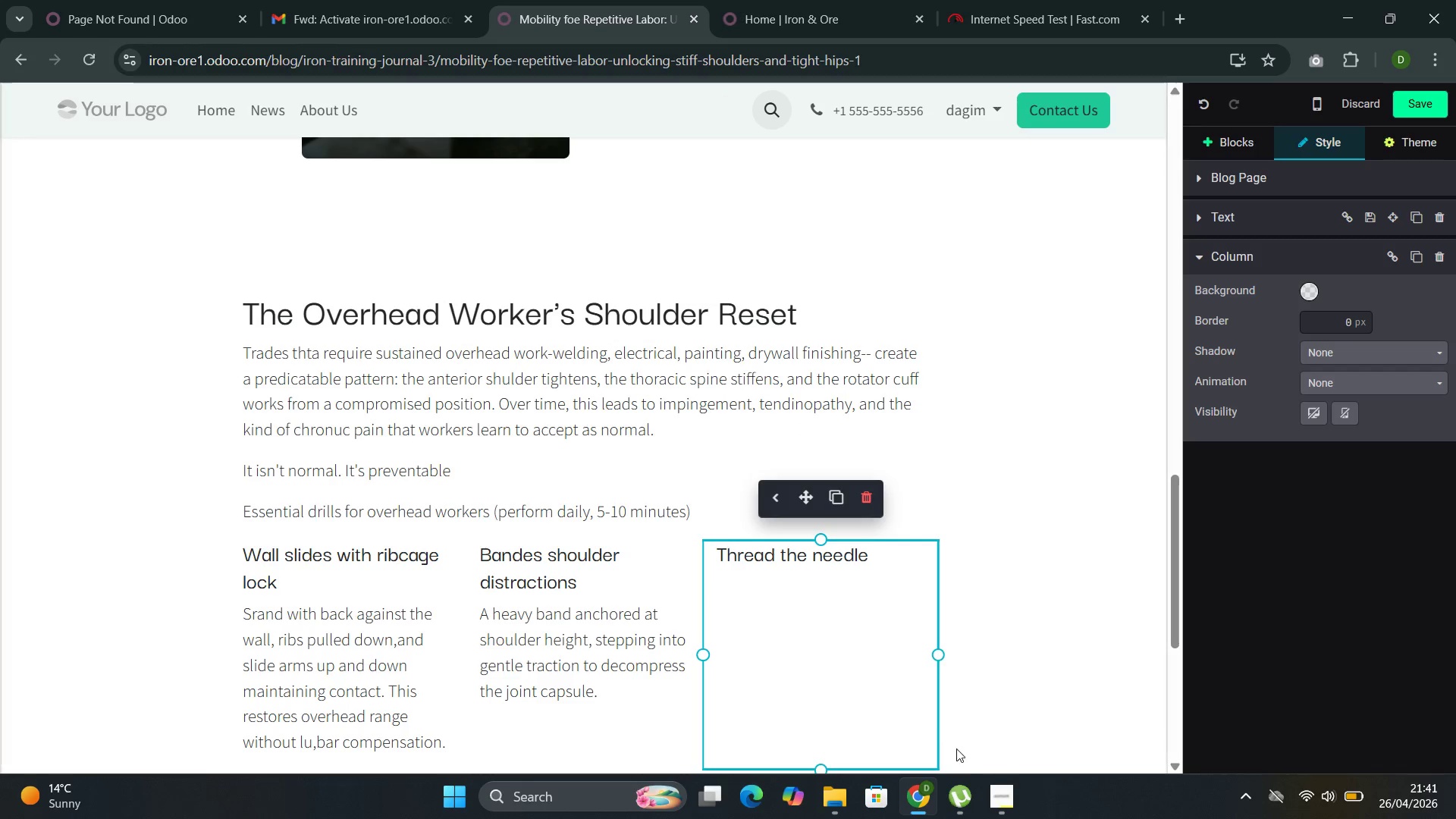 
mouse_move([999, 779])
 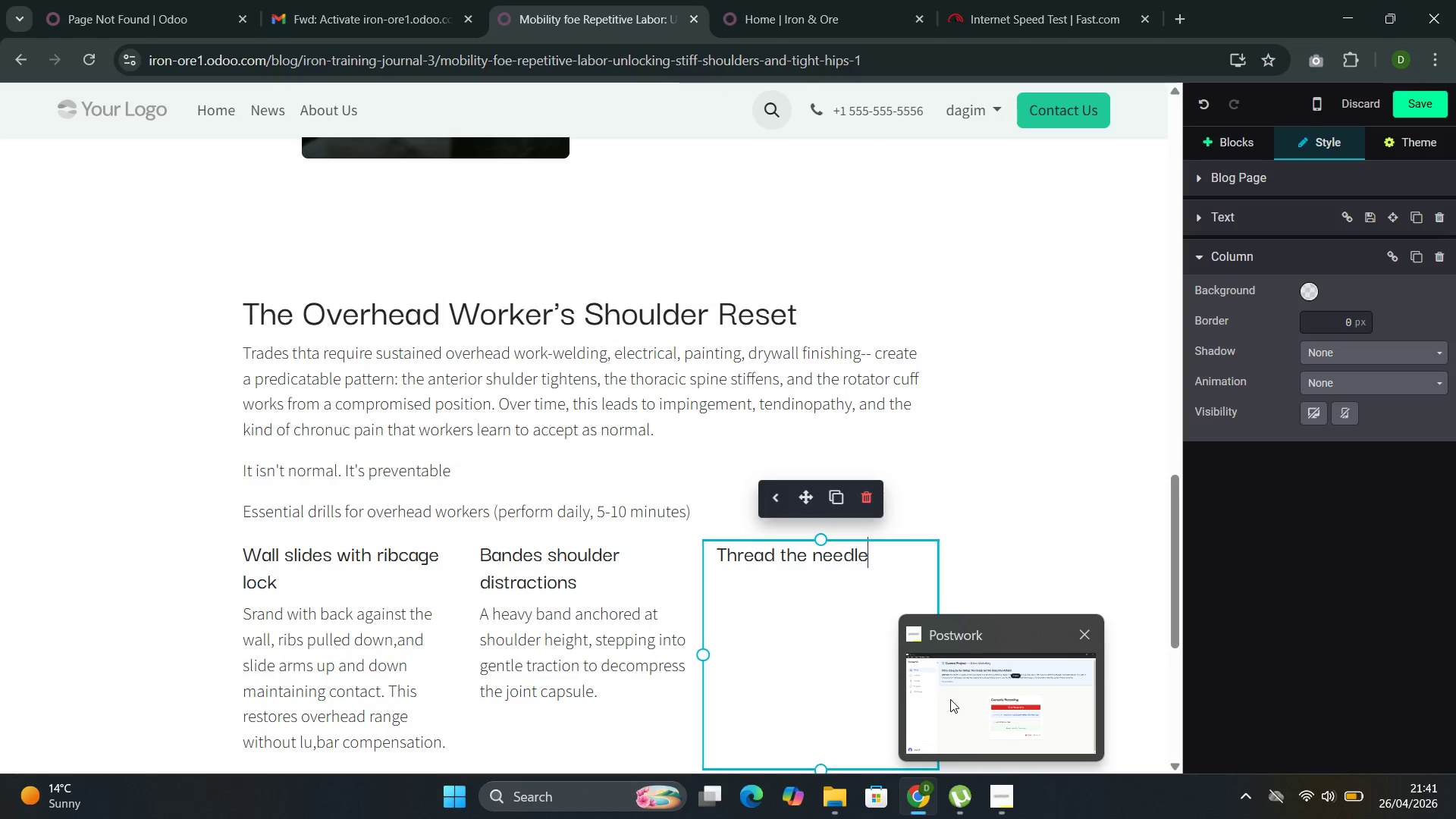 
left_click([950, 699])